 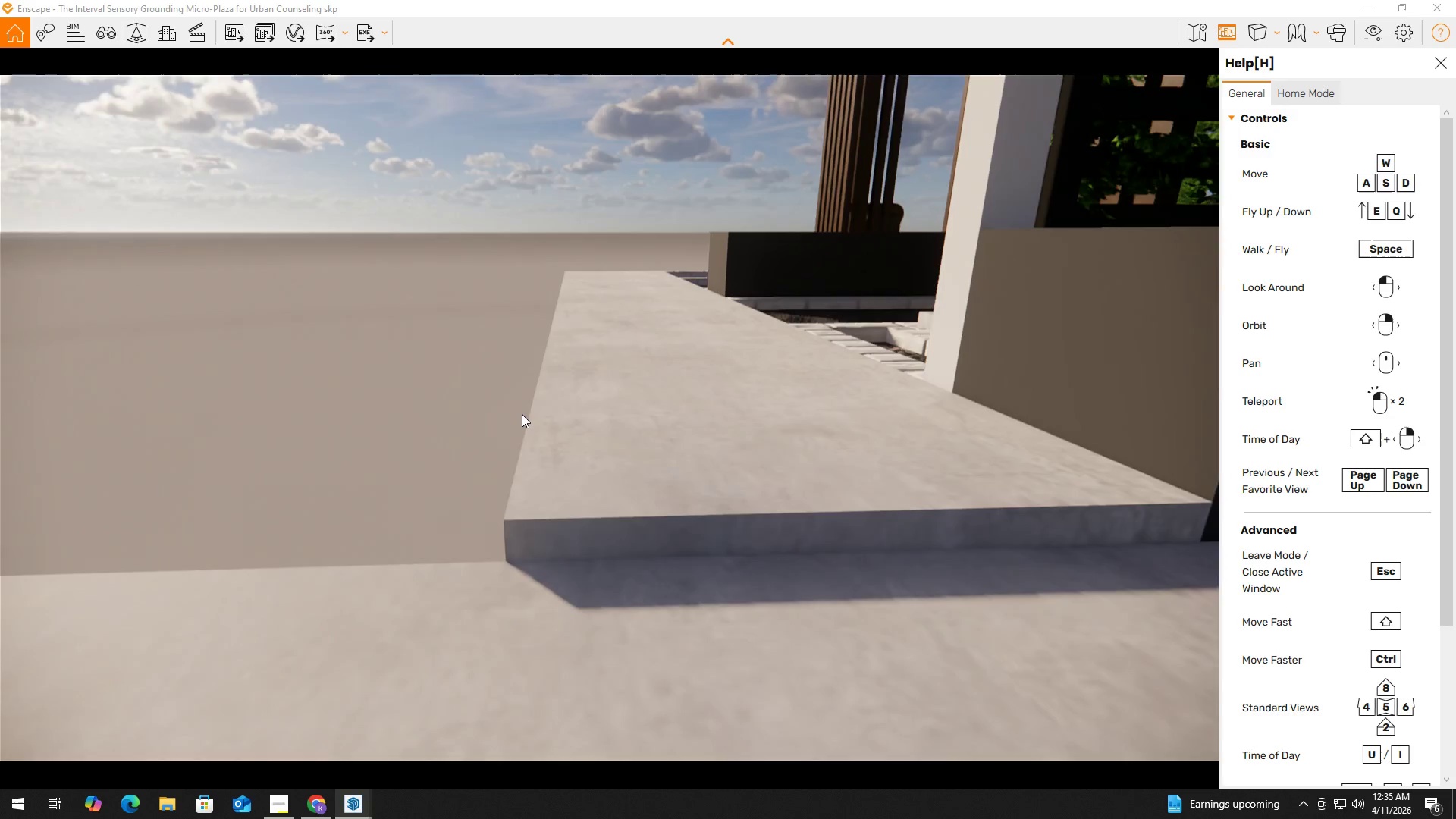 
type(qe)
 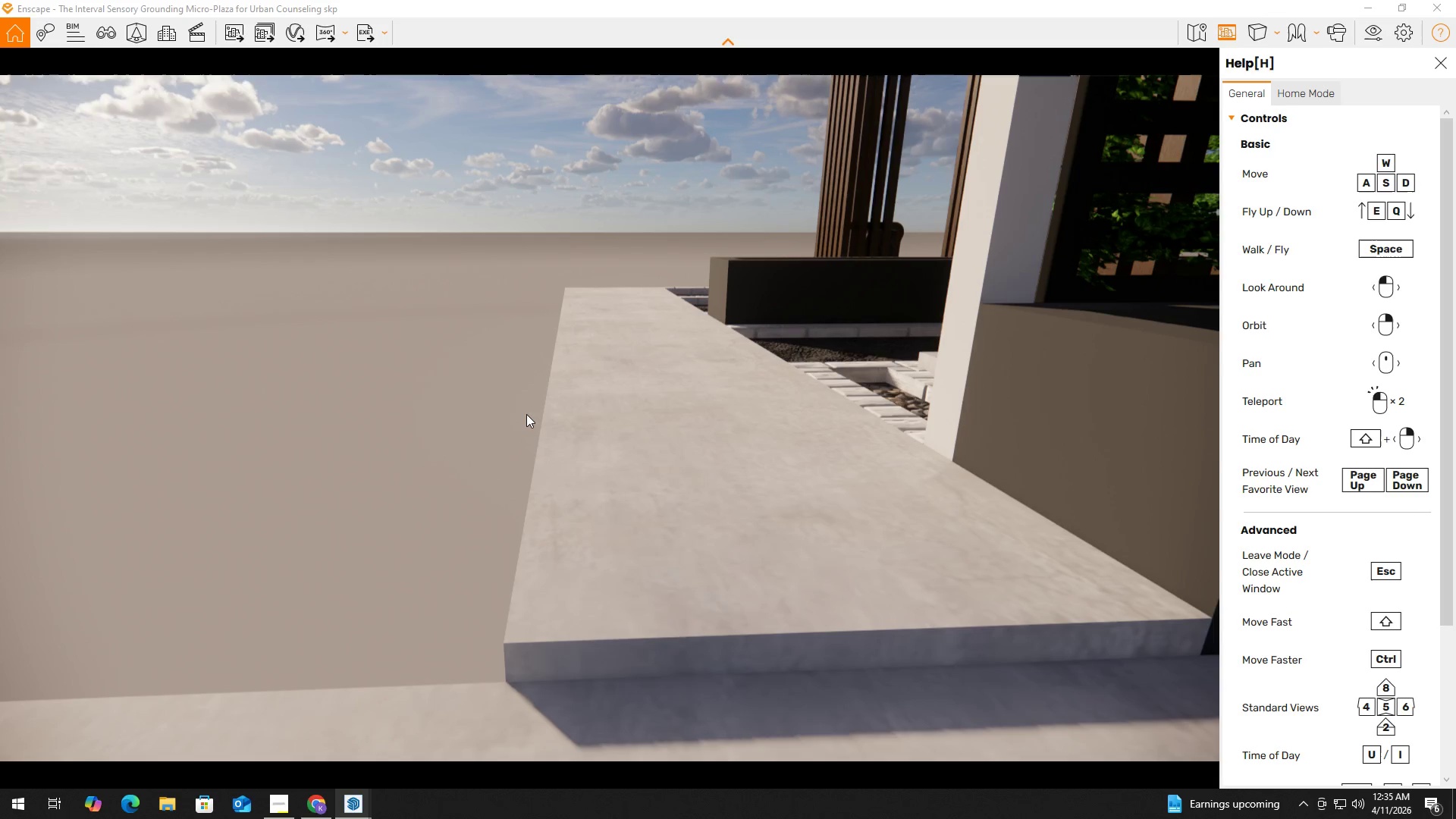 
wait(17.27)
 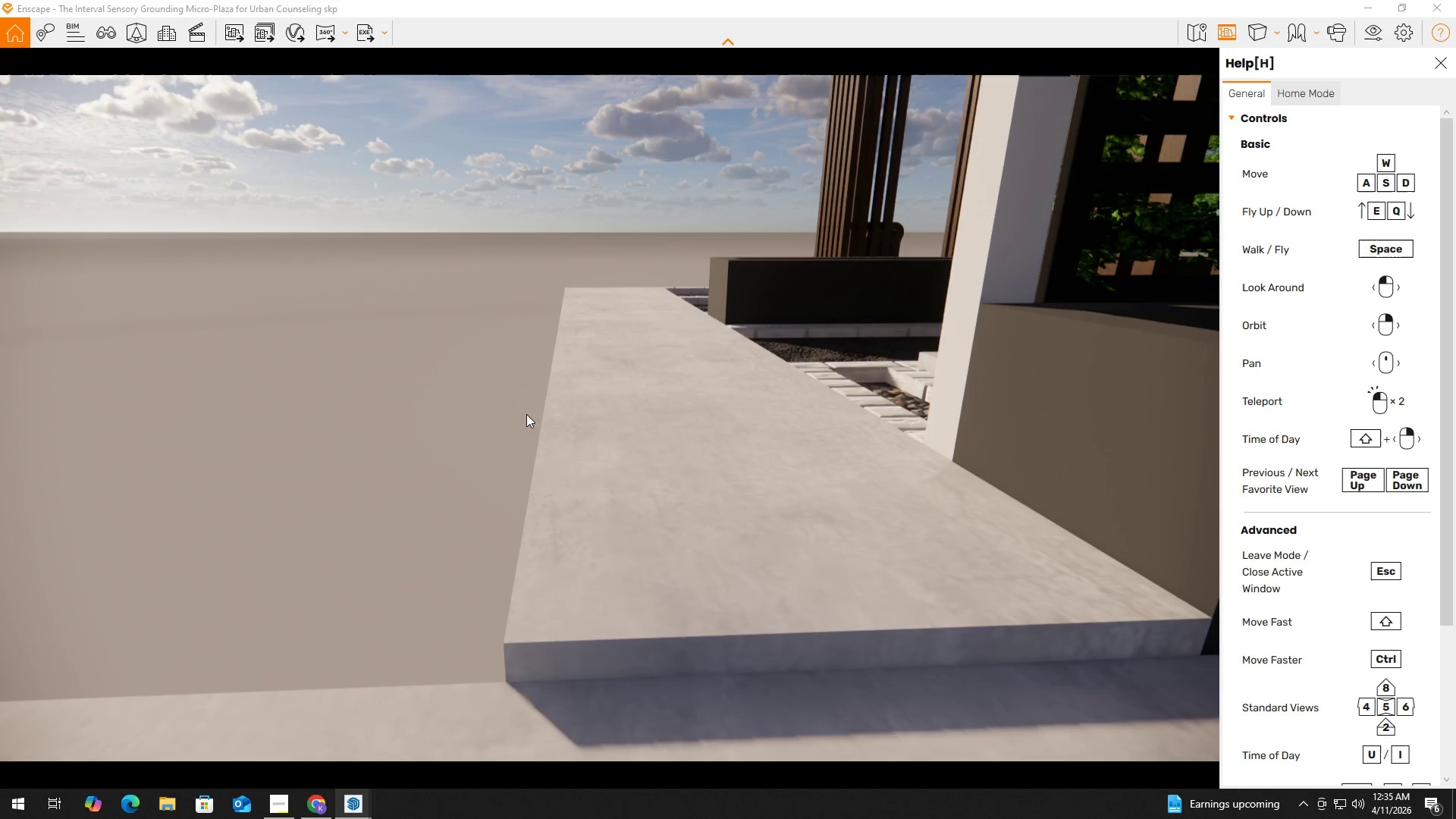 
key(Alt+Tab)
 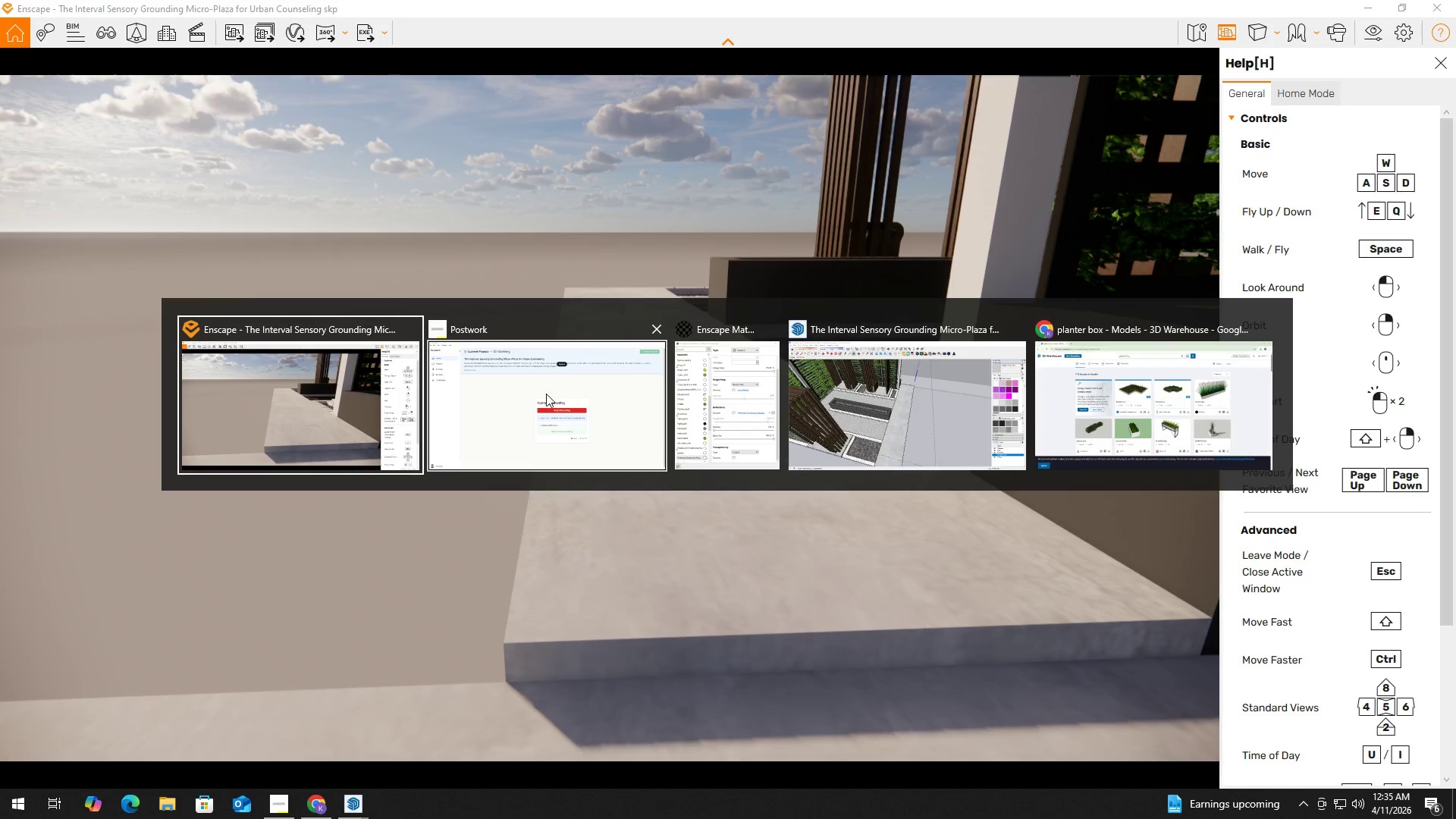 
left_click([582, 402])